 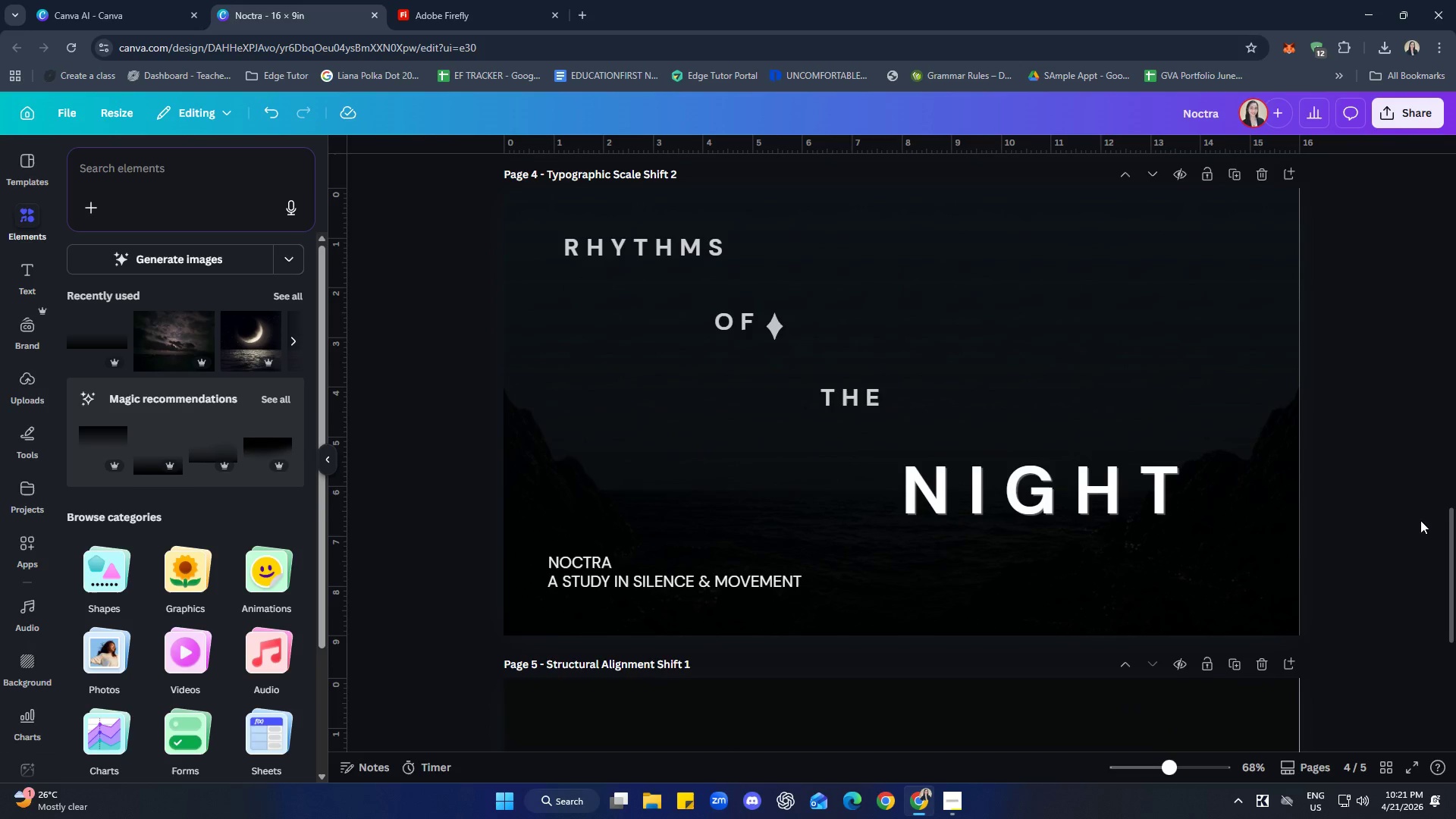 
left_click_drag(start_coordinate=[1453, 569], to_coordinate=[1451, 557])
 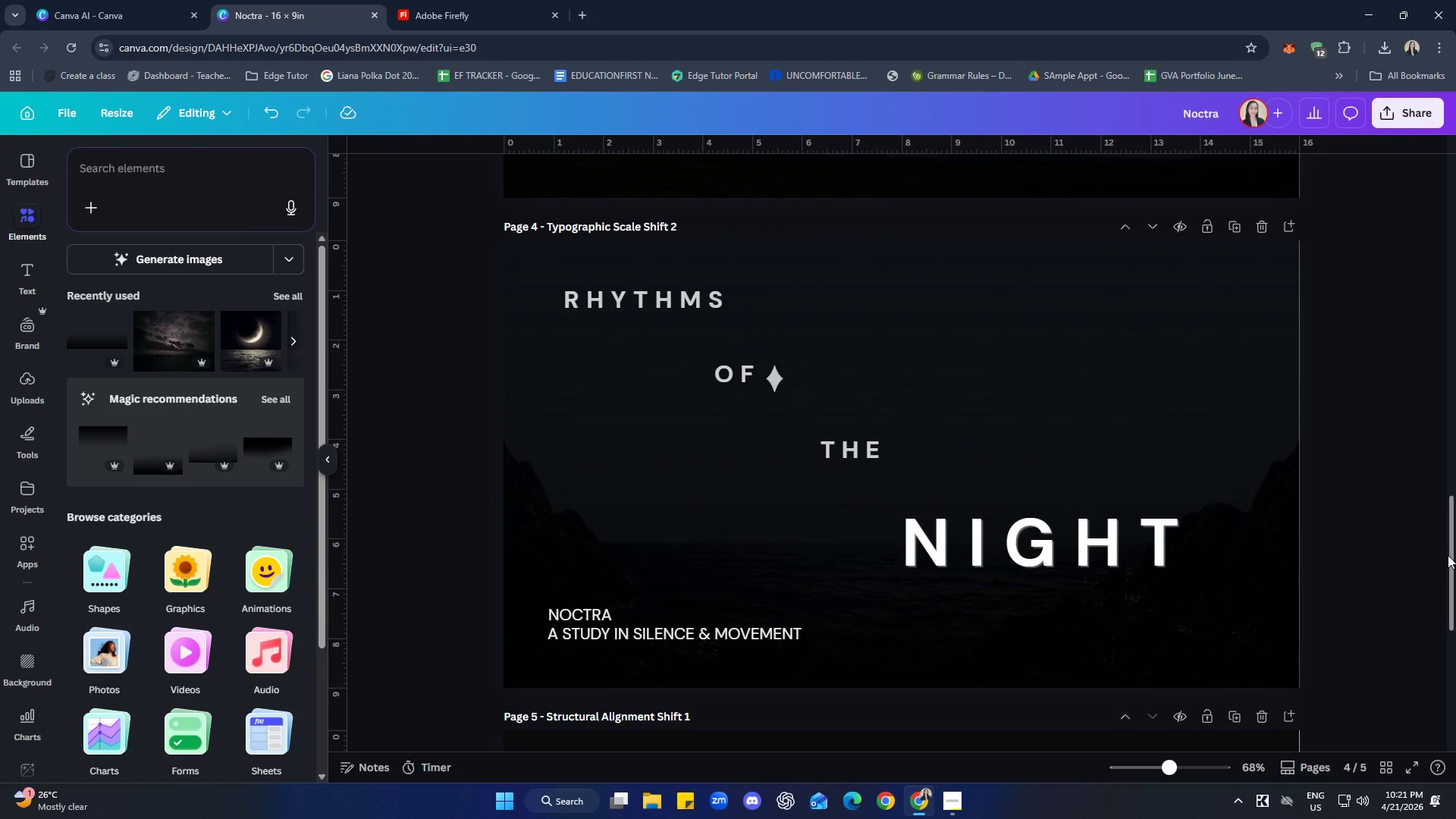 
wait(11.27)
 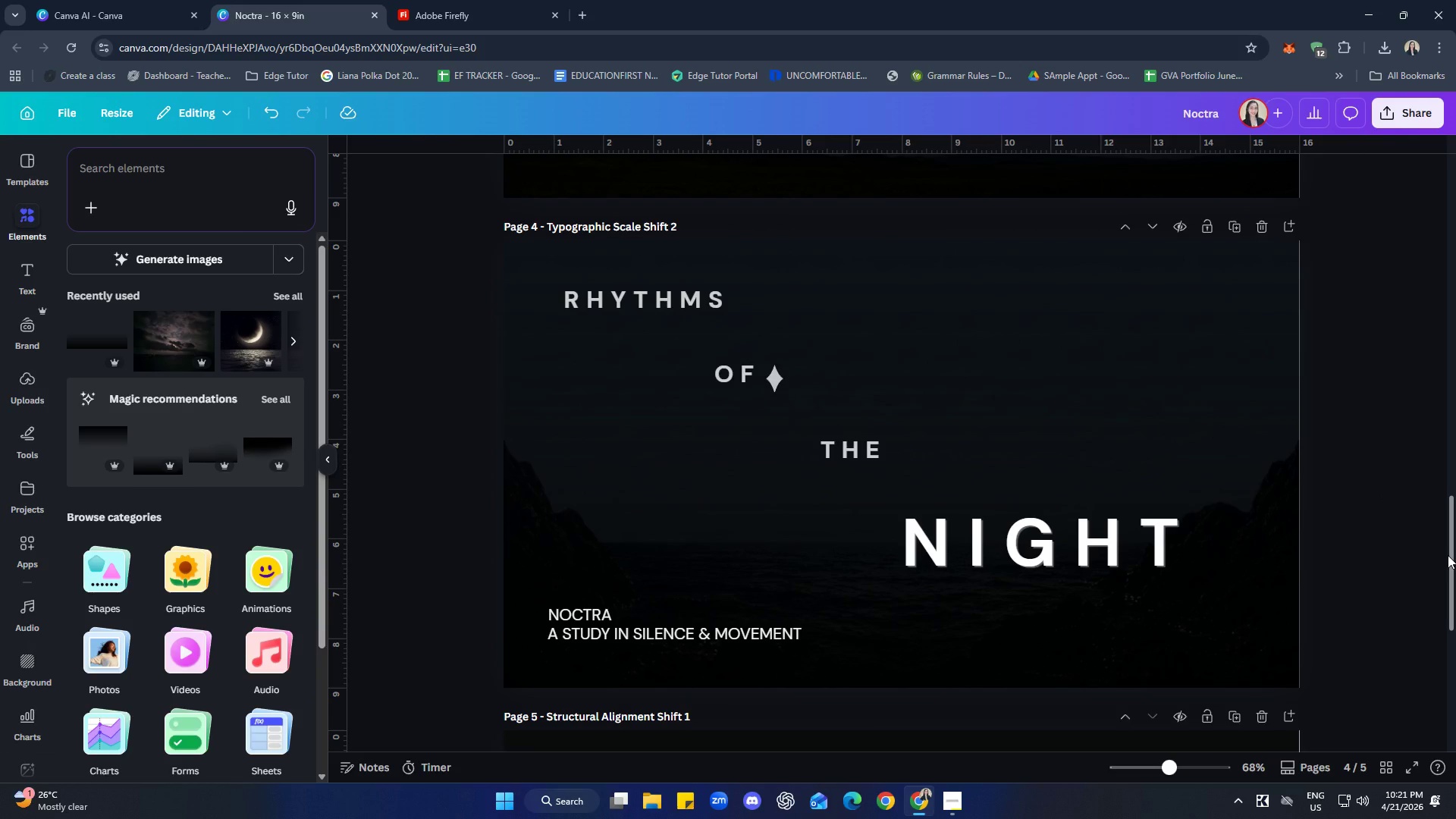 
left_click([595, 620])
 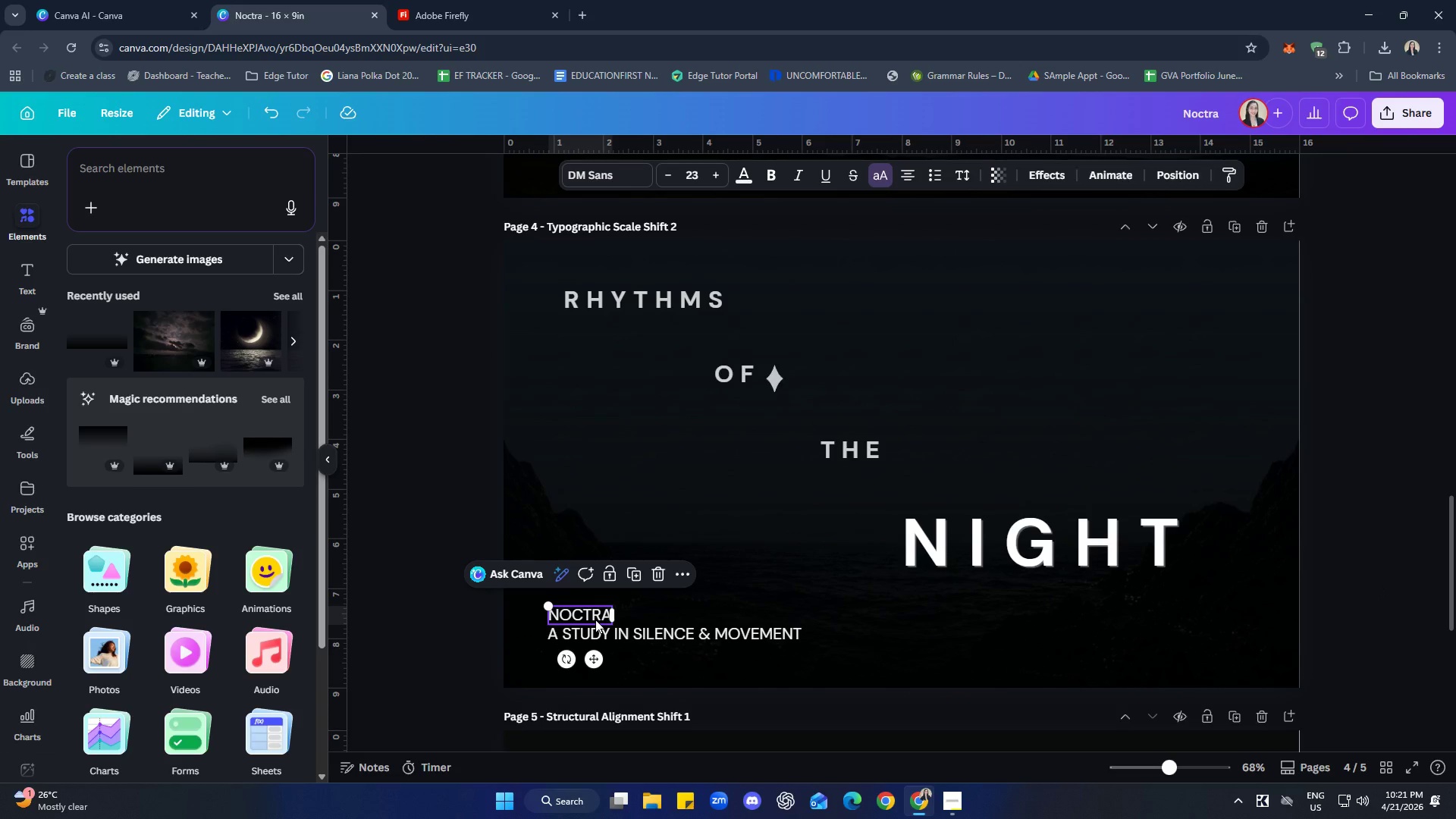 